 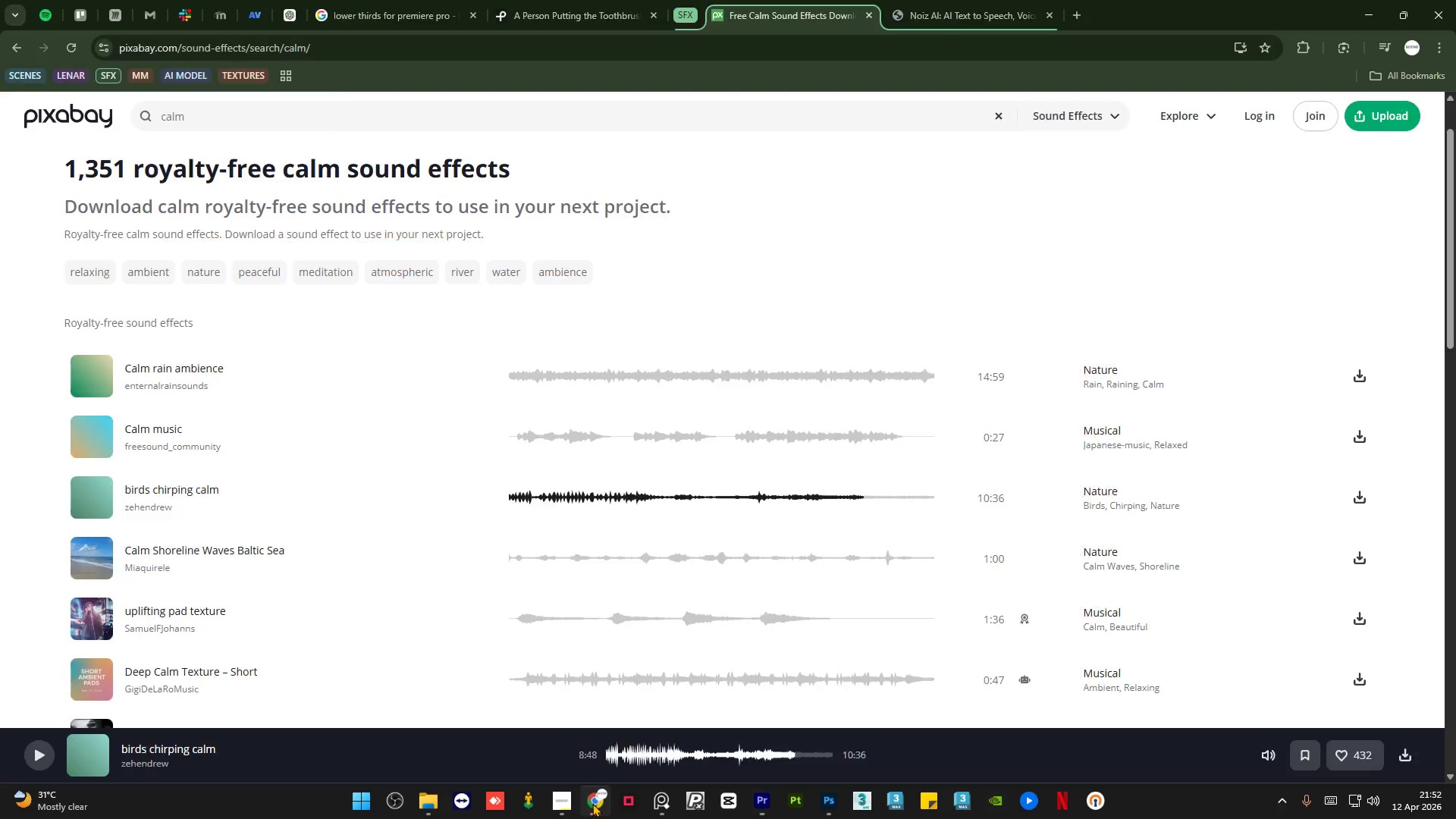 
scroll: coordinate [522, 557], scroll_direction: down, amount: 1.0
 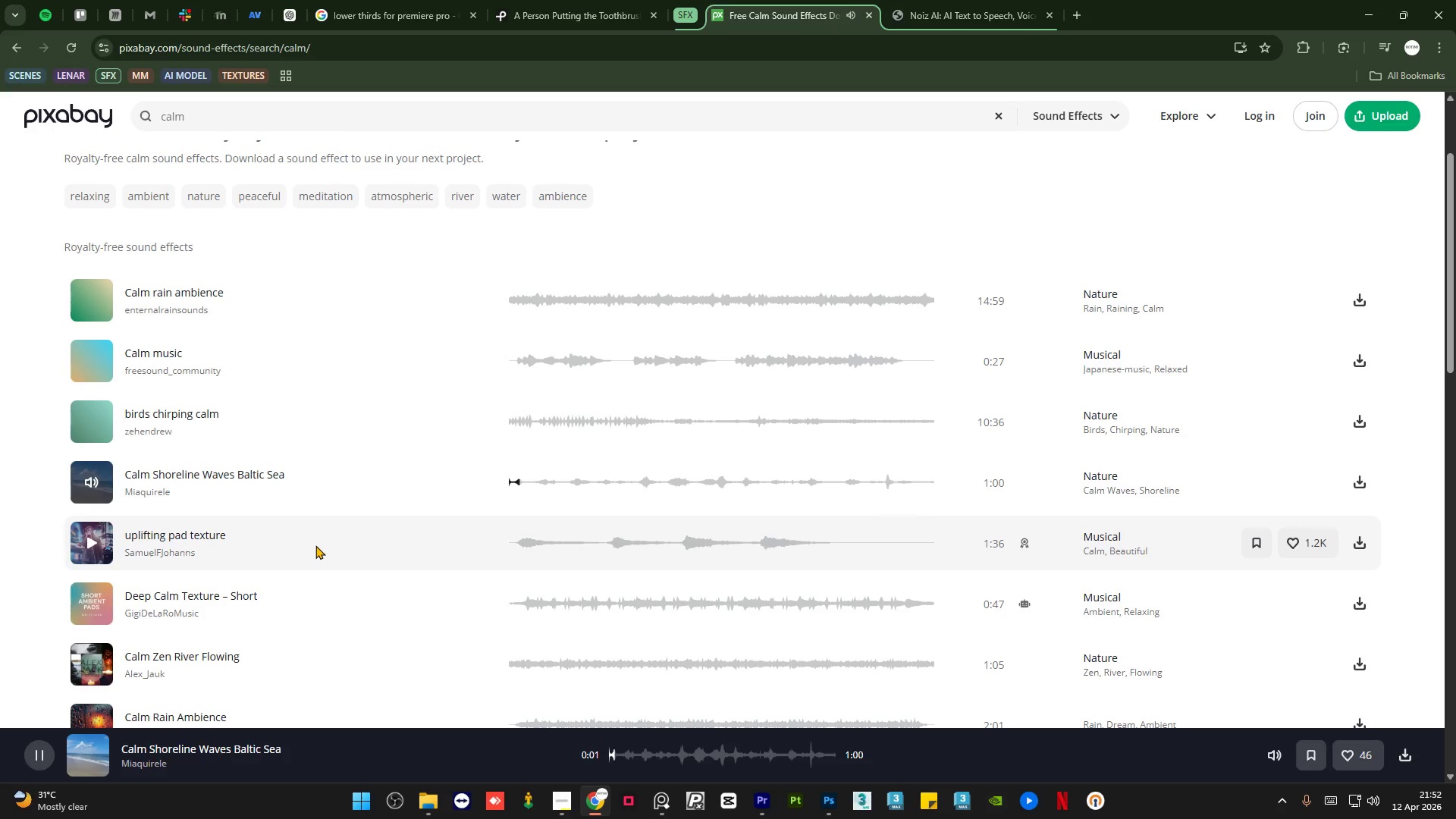 
left_click([87, 541])
 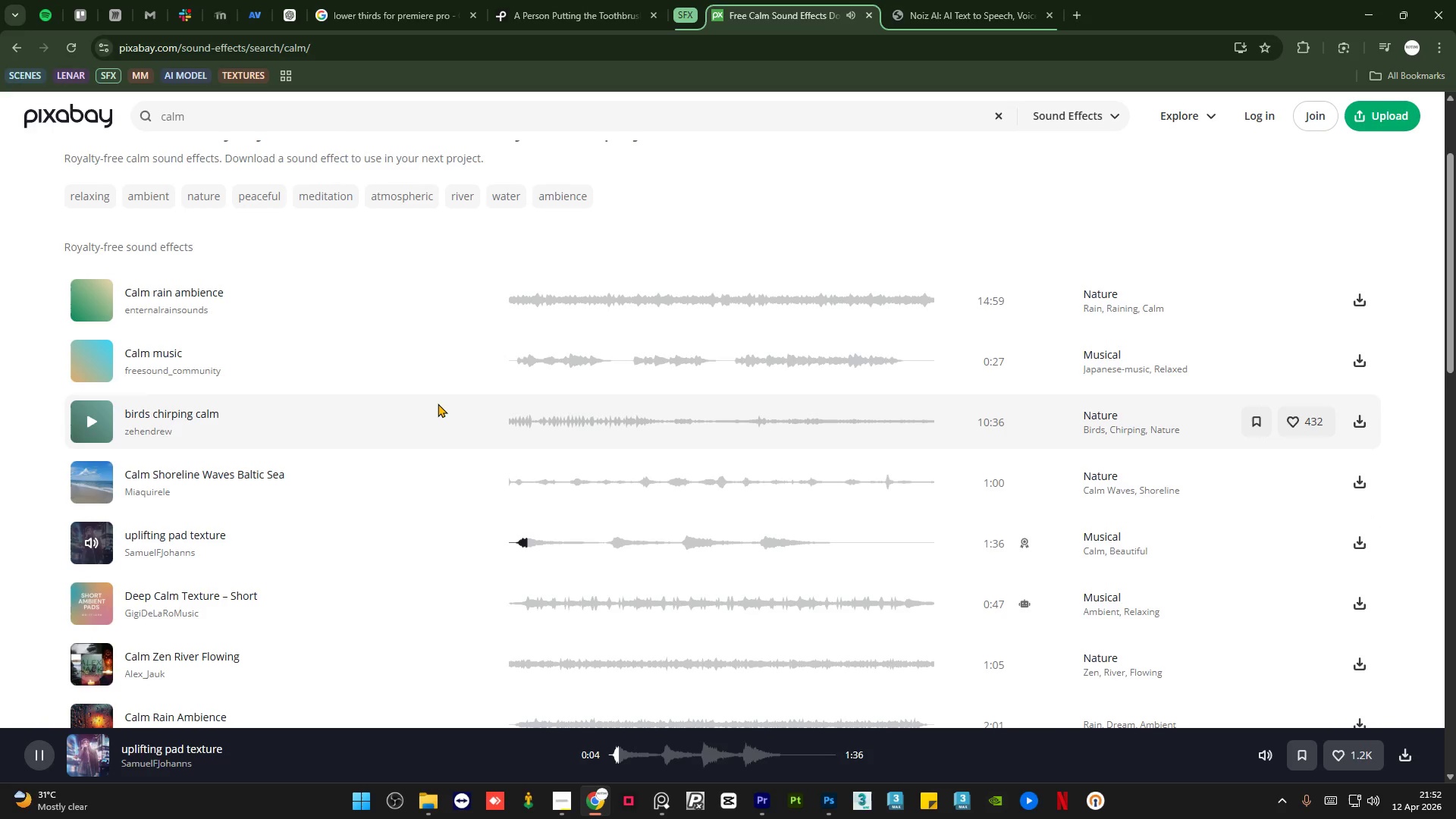 
wait(9.73)
 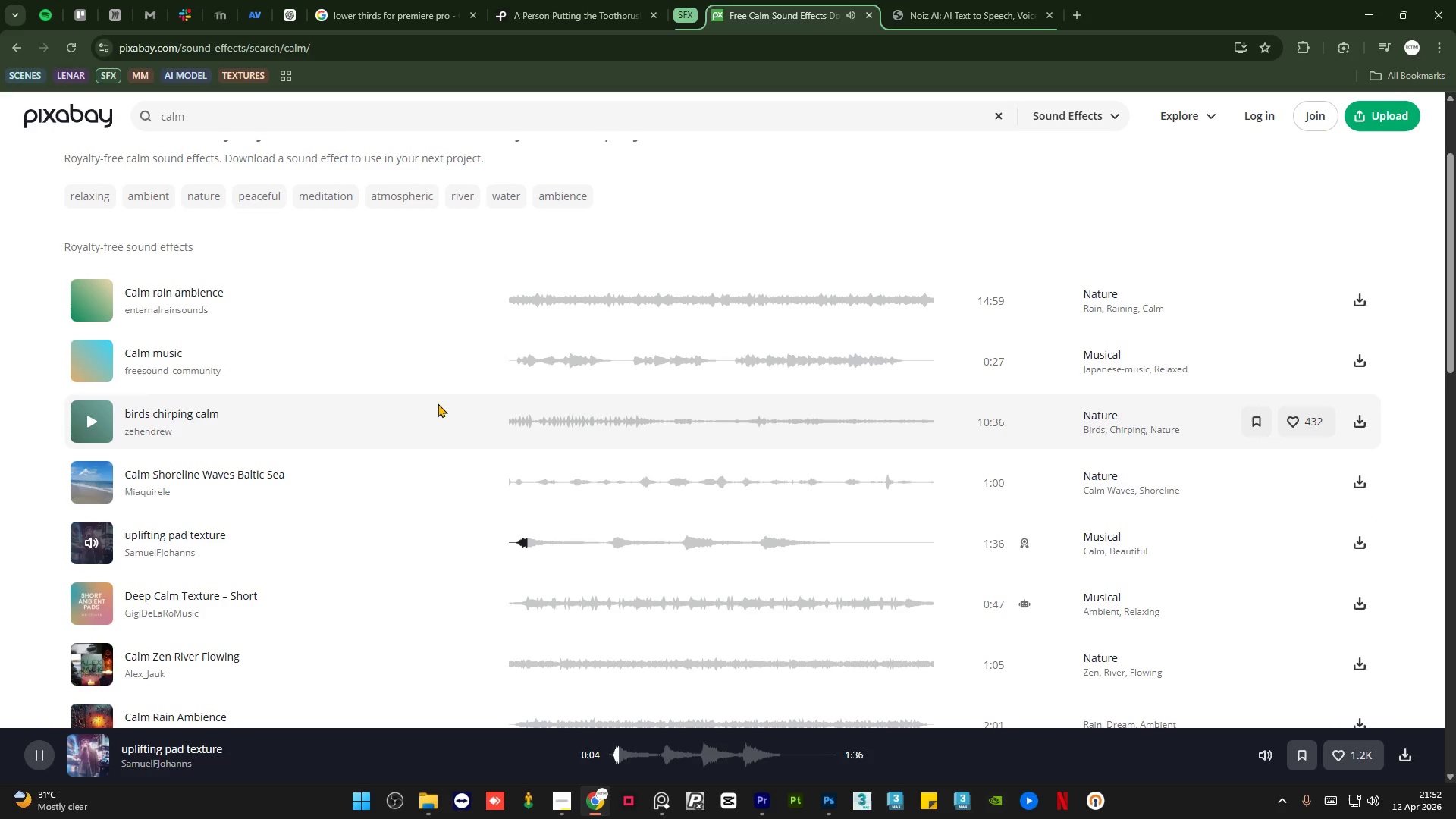 
left_click([598, 544])
 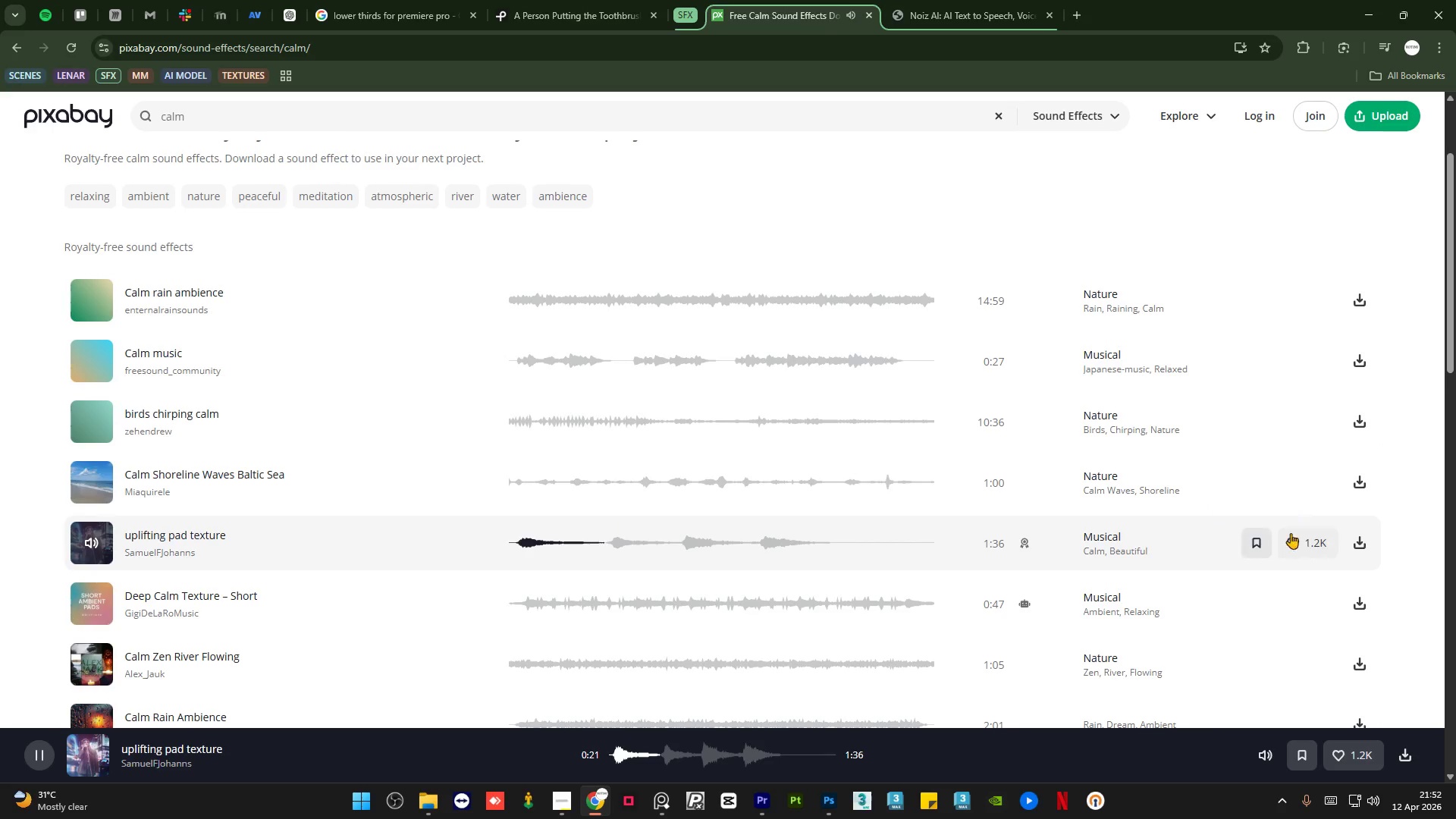 
left_click([1357, 544])
 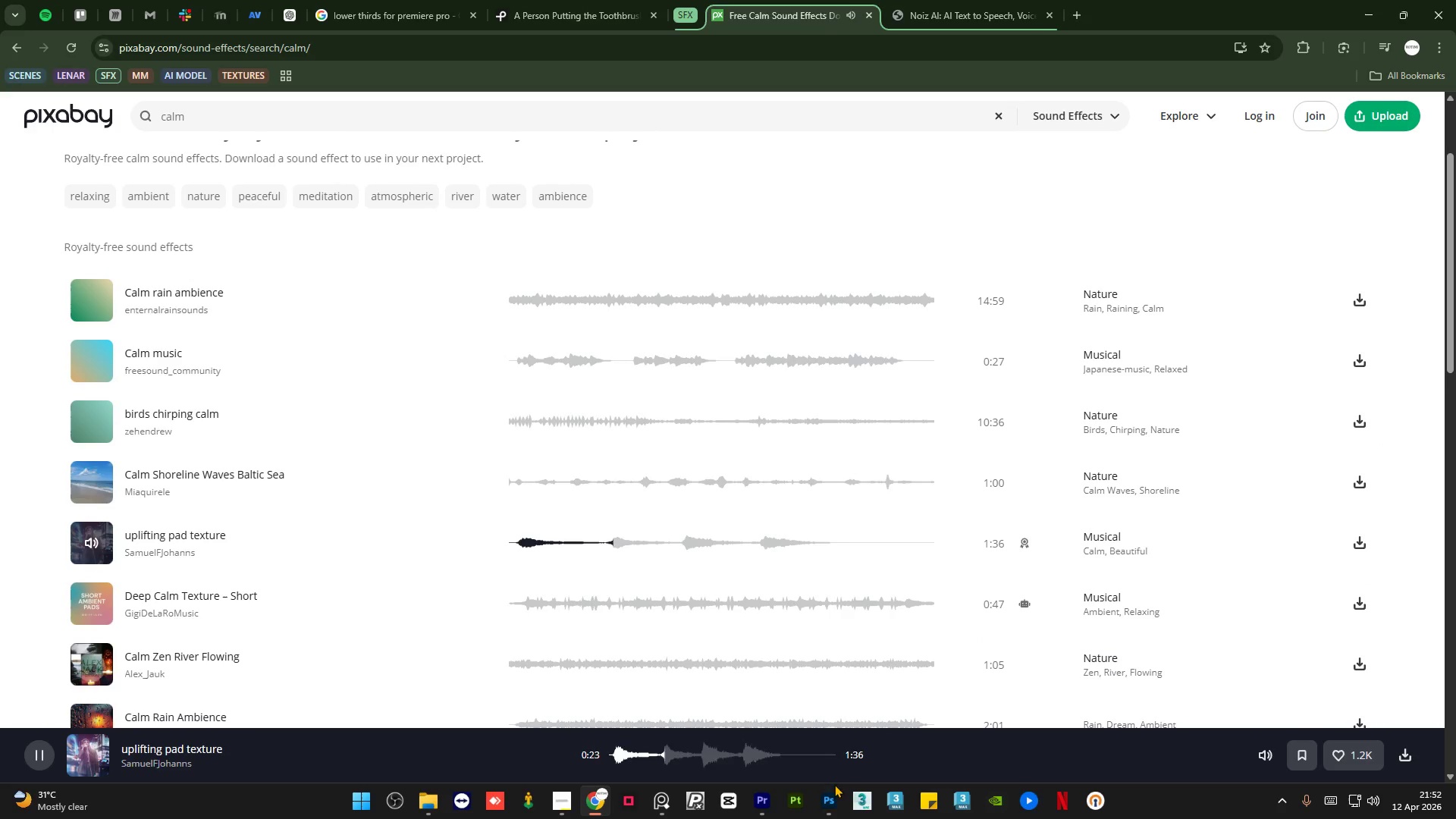 
mouse_move([779, 779])
 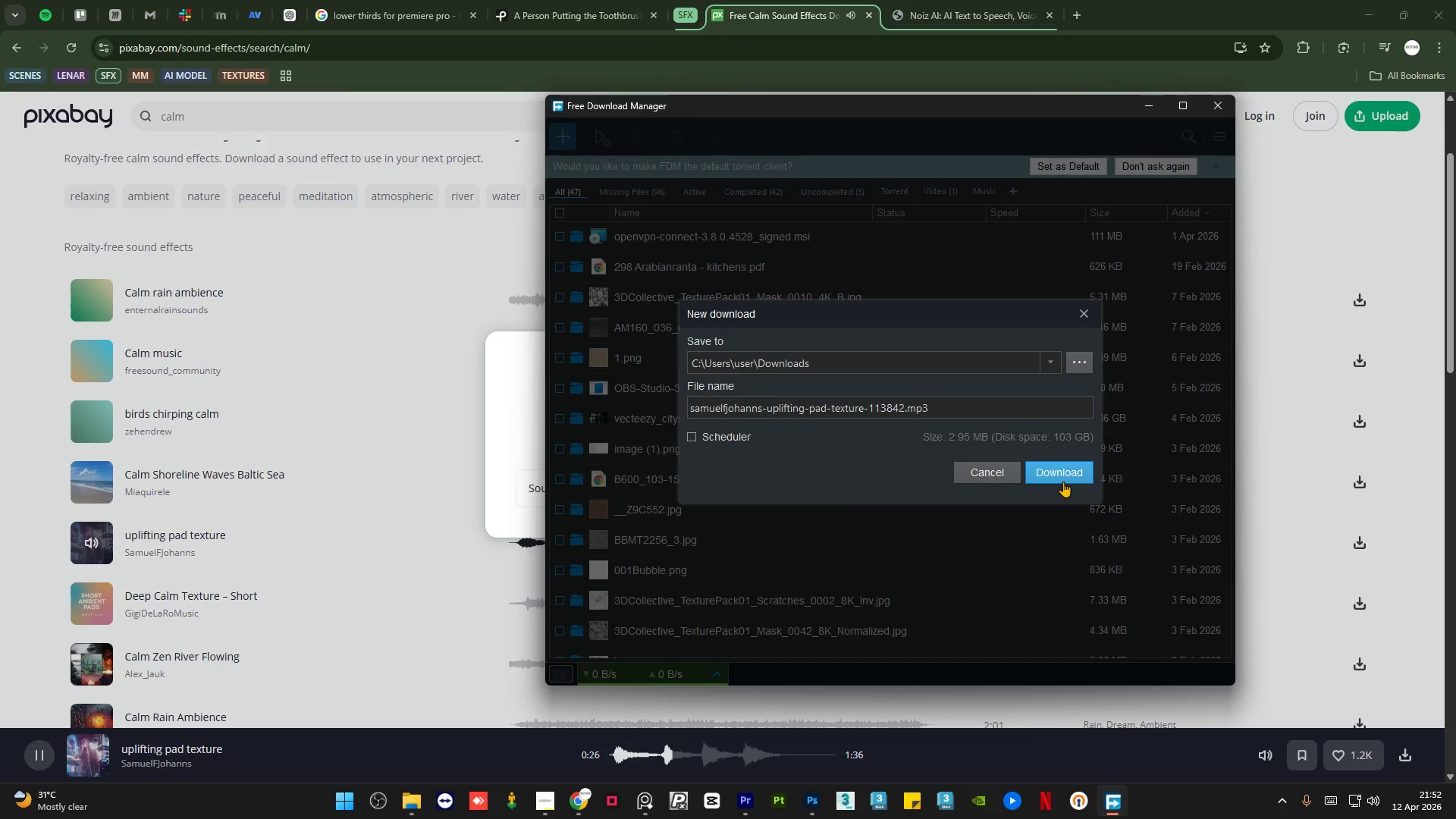 
left_click([1065, 478])
 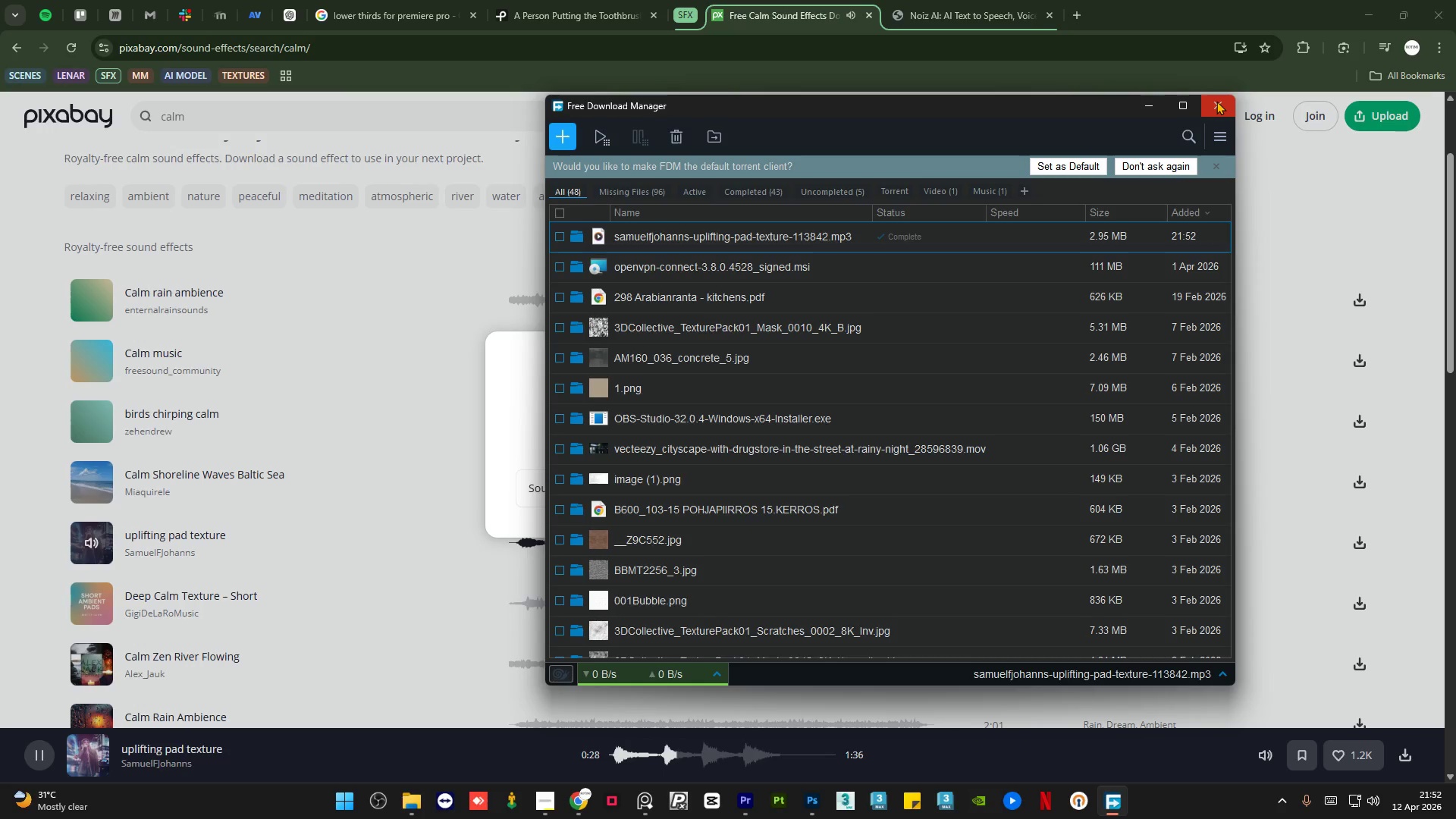 
left_click([1216, 101])
 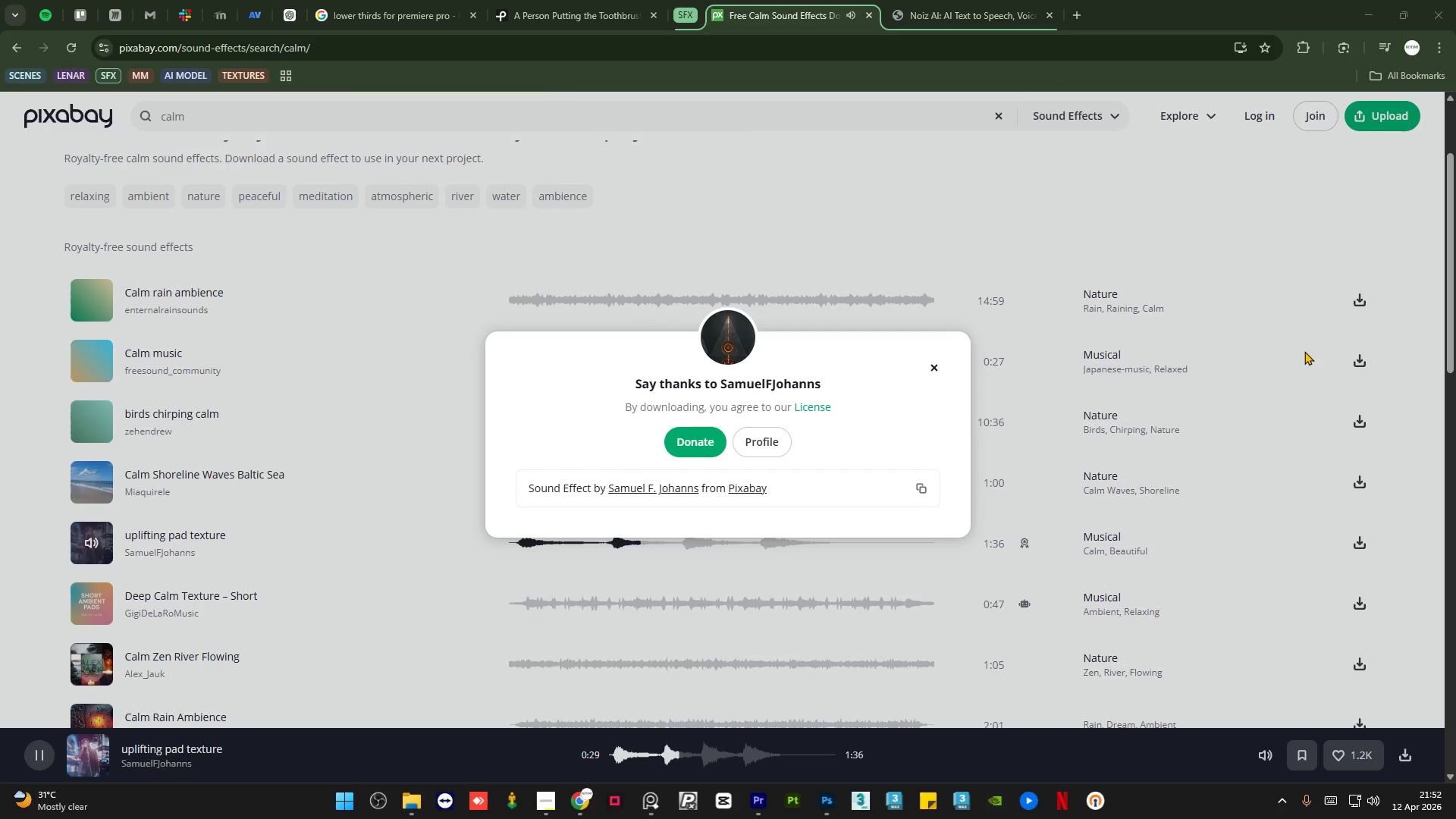 
left_click([1300, 389])
 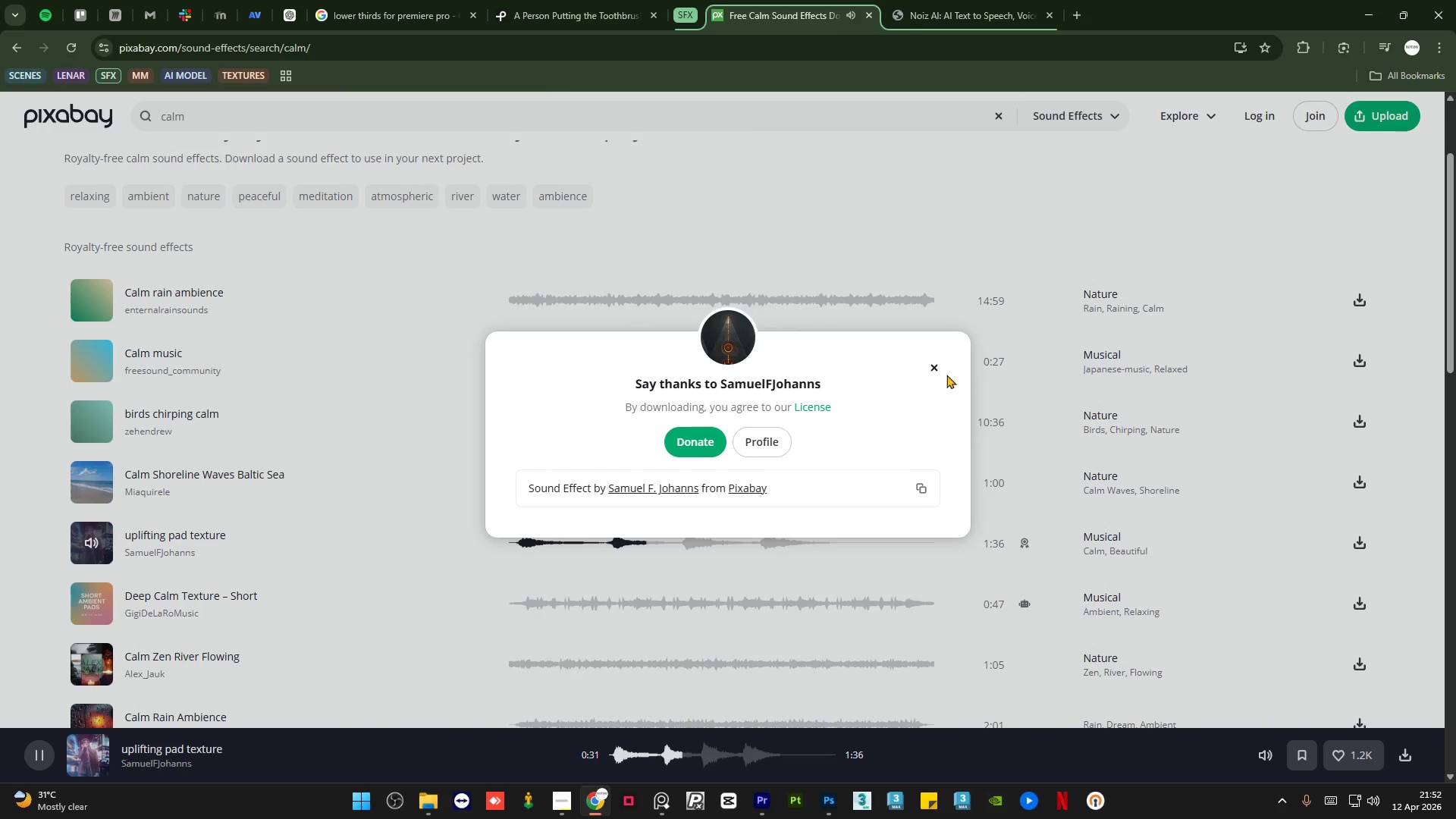 
left_click([932, 370])